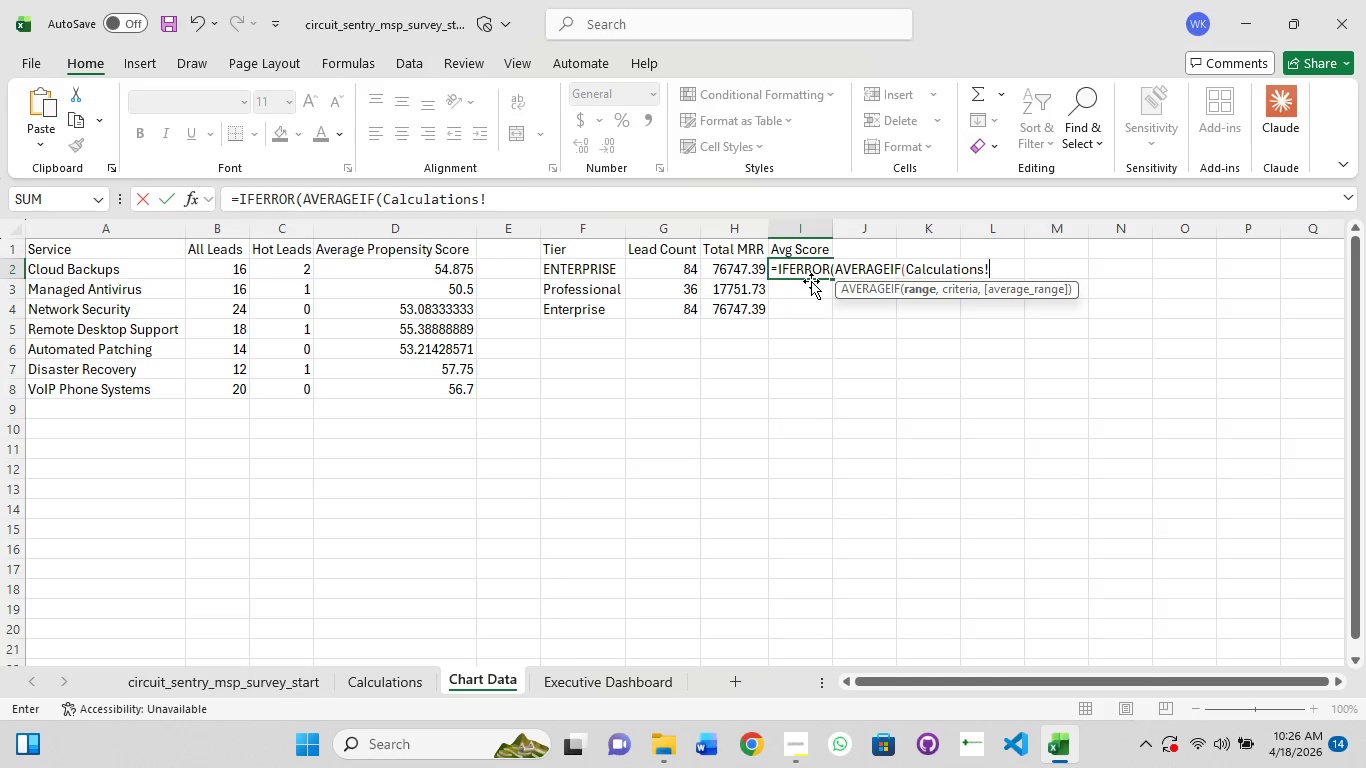 
type($M#)
key(Backspace)
type($)
 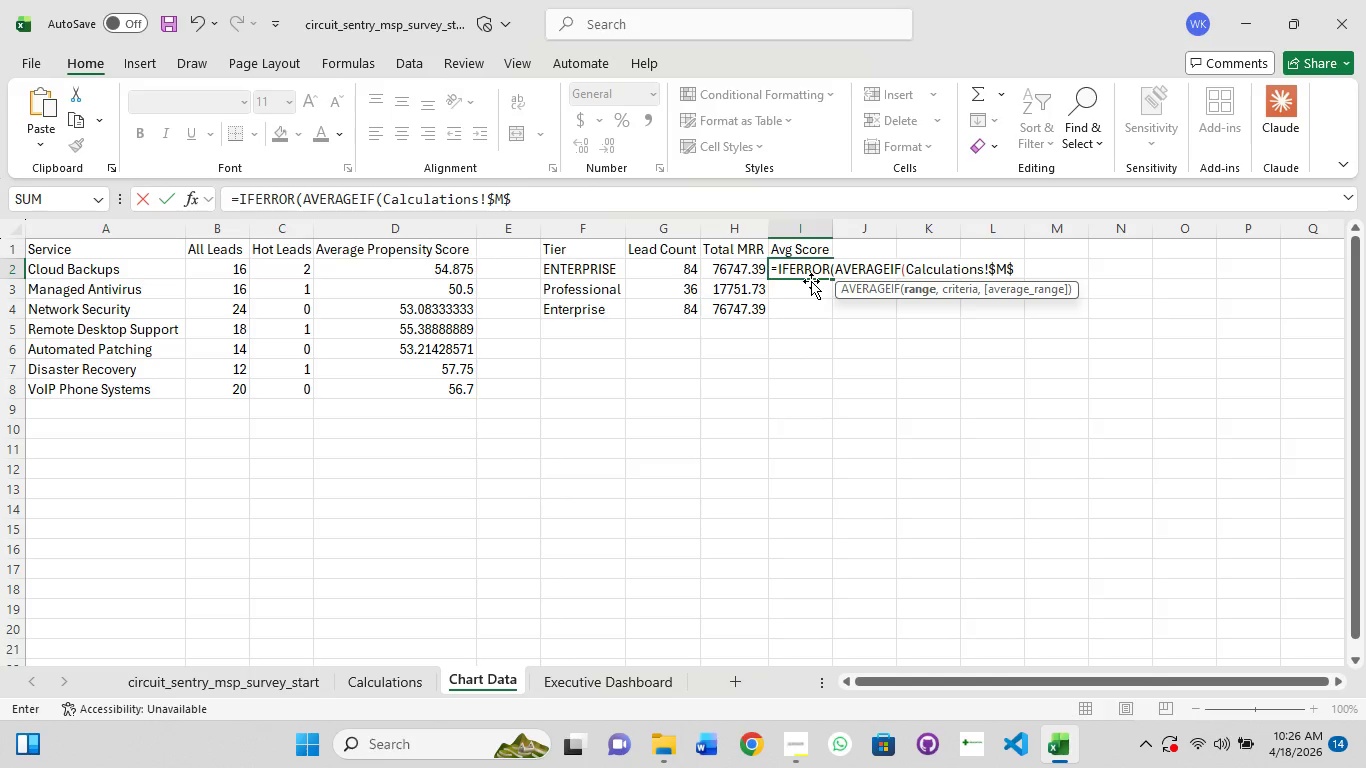 
hold_key(key=ShiftRight, duration=0.5)
 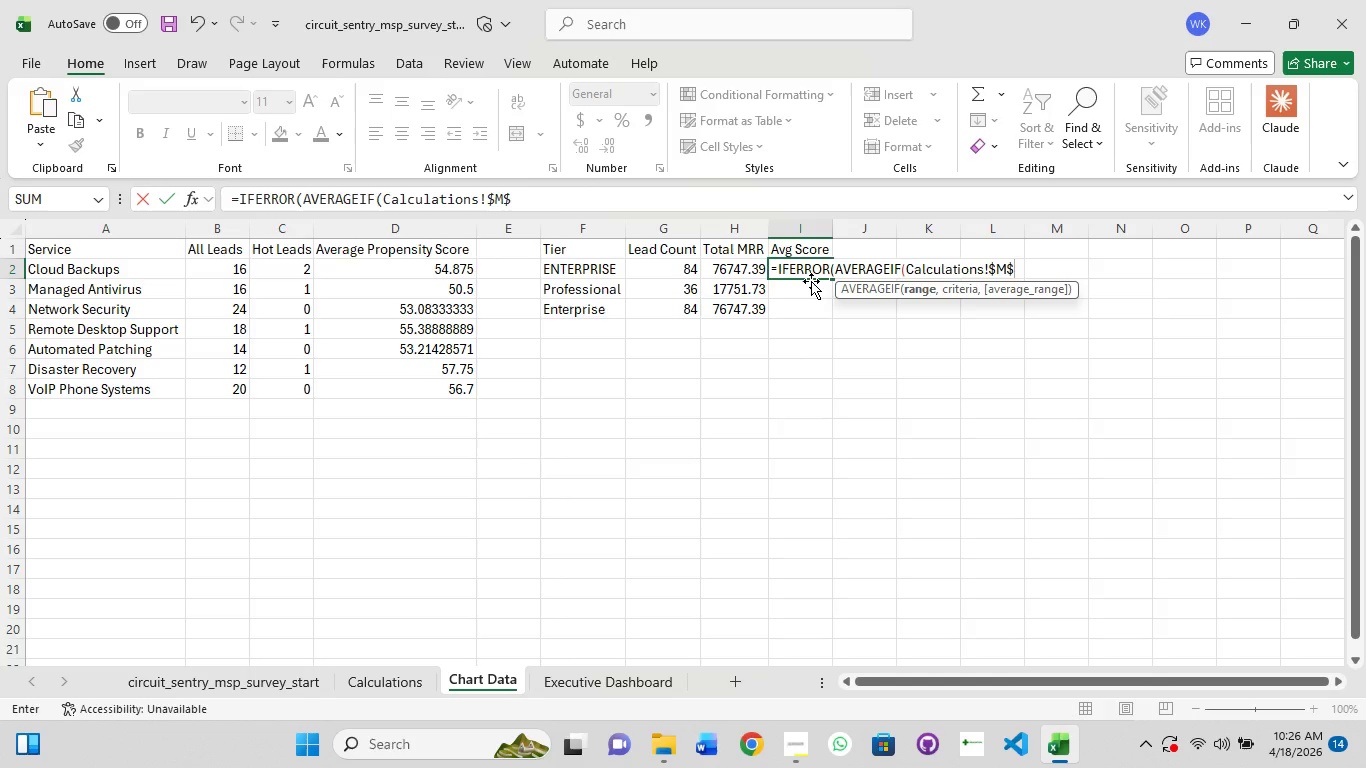 
type(3:$M)
 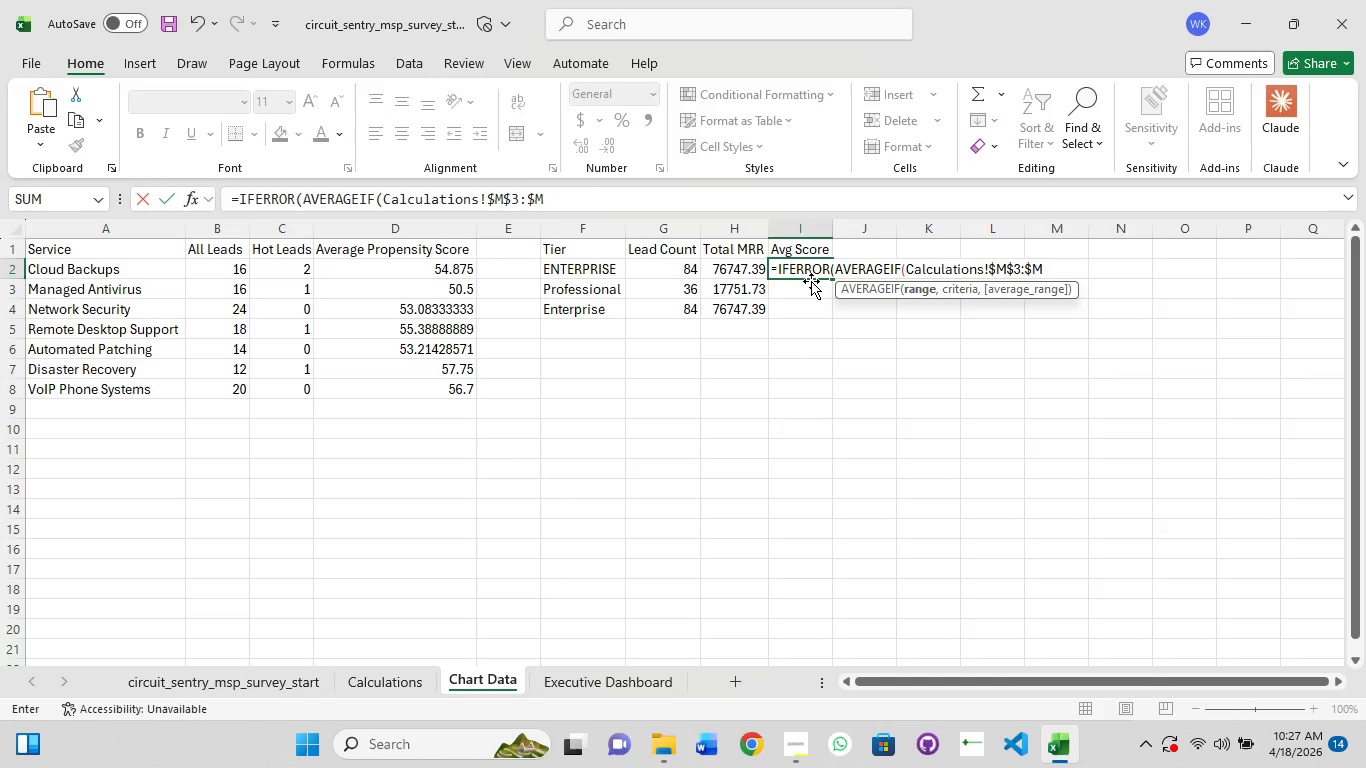 
type(122)
 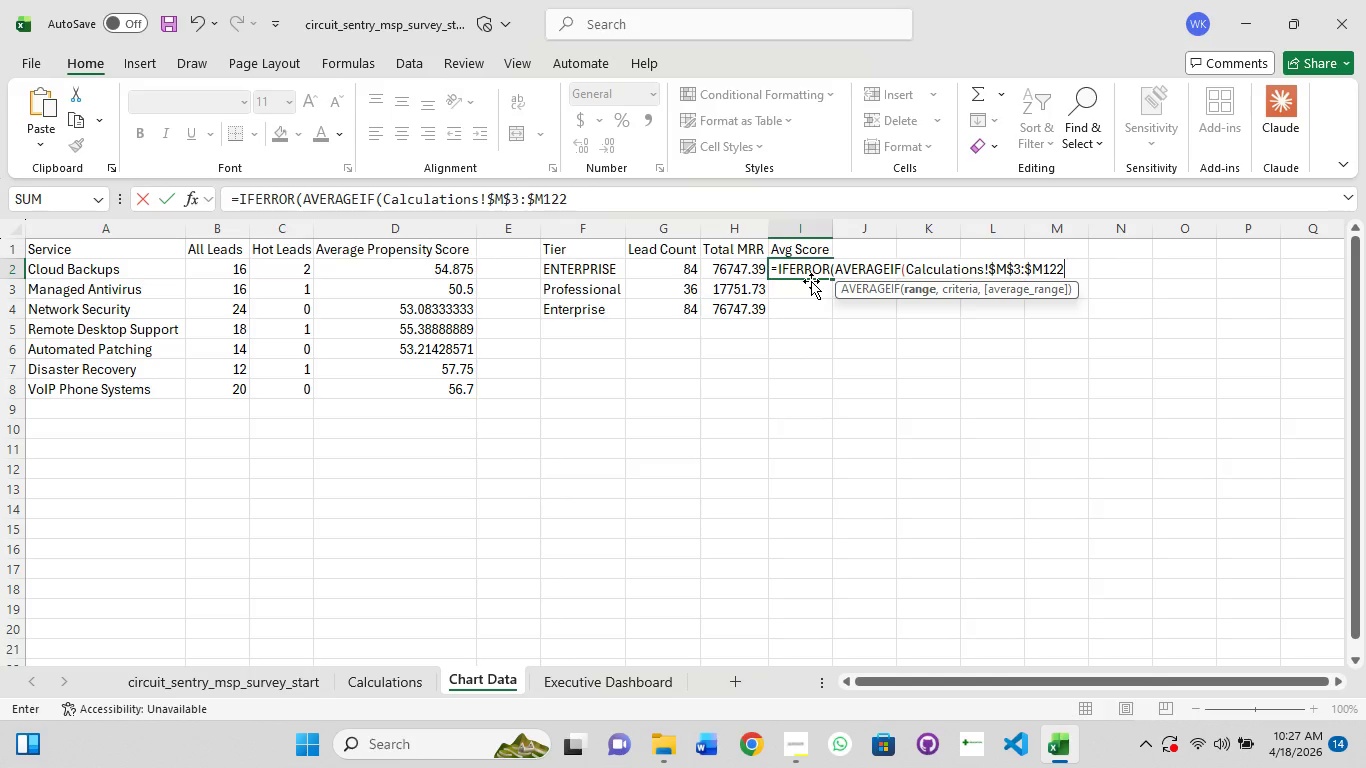 
type(,F2,Clacul)
key(Backspace)
key(Backspace)
key(Backspace)
key(Backspace)
key(Backspace)
type(alculations!)
 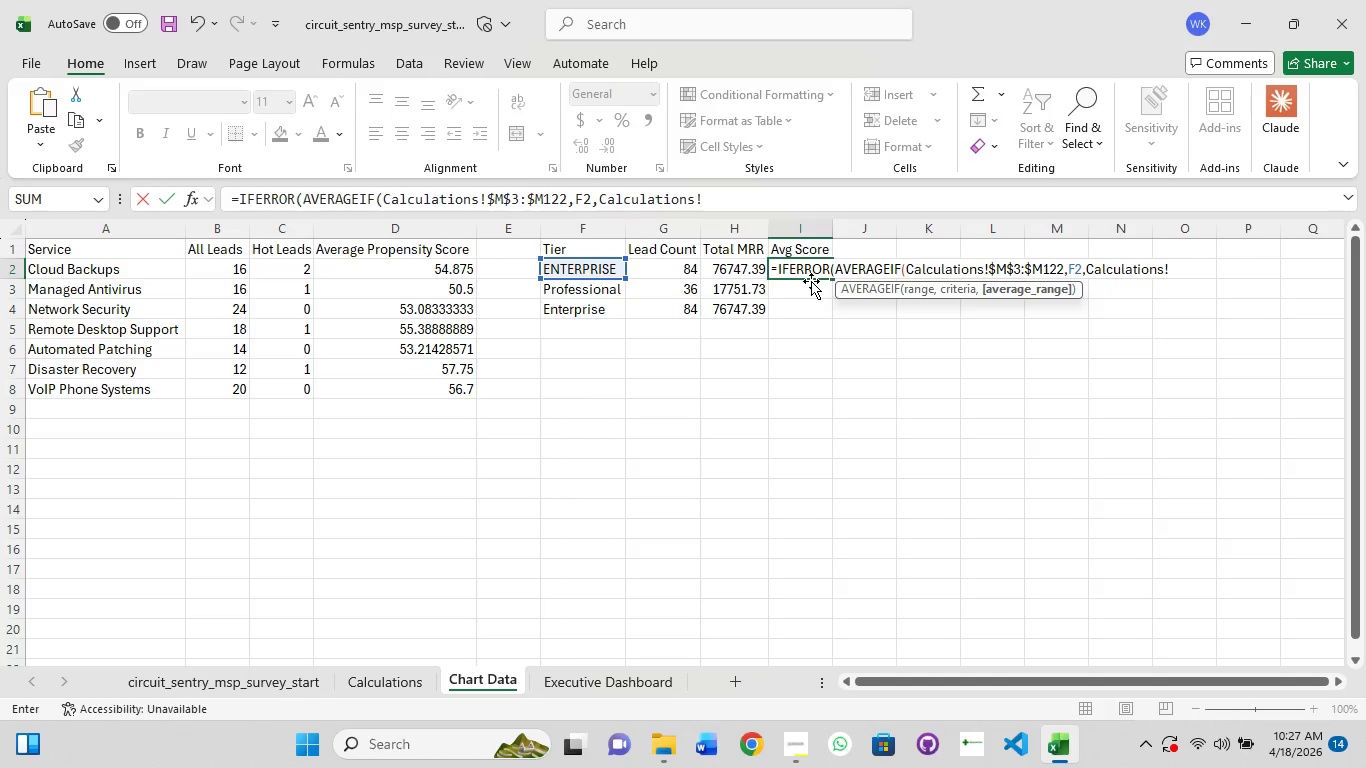 
hold_key(key=ShiftRight, duration=0.77)
 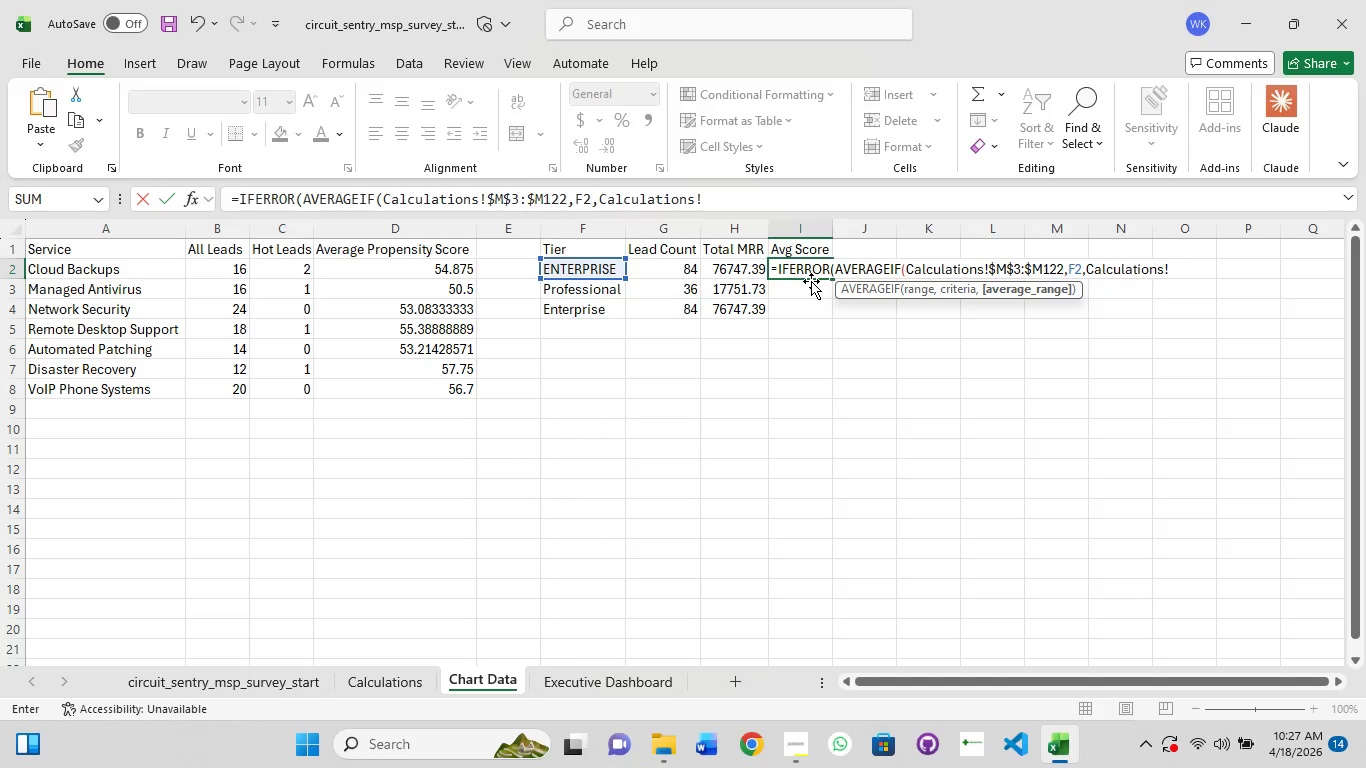 
type($K#)
key(Backspace)
type($)
 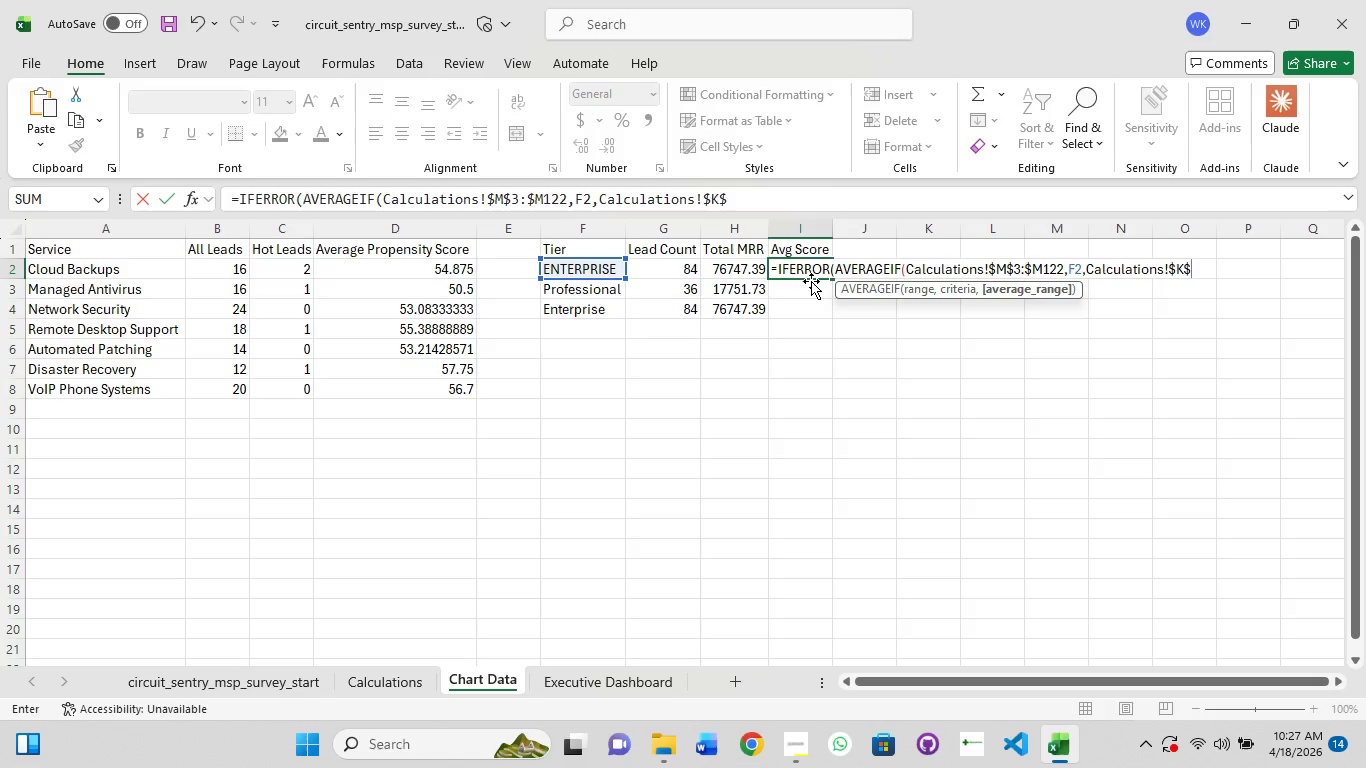 
wait(7.73)
 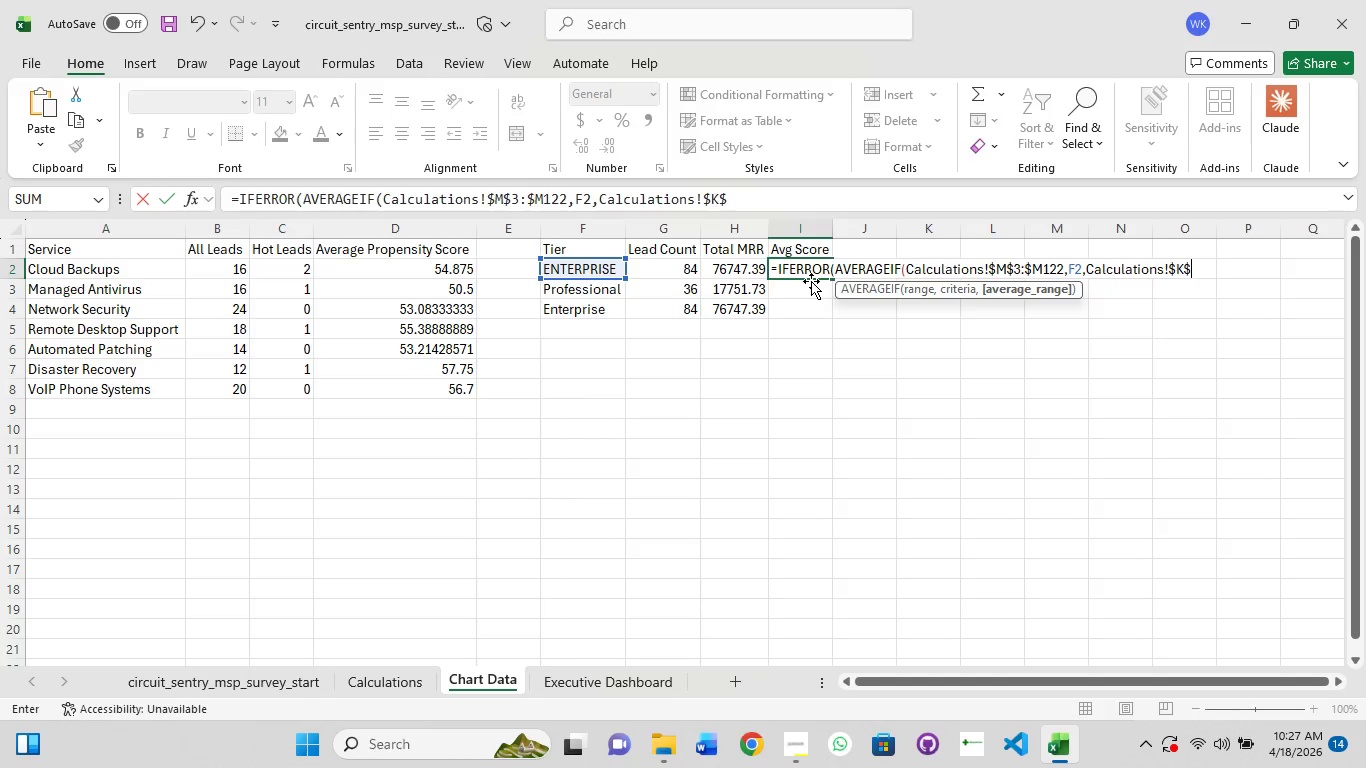 
key(Shift+3)
 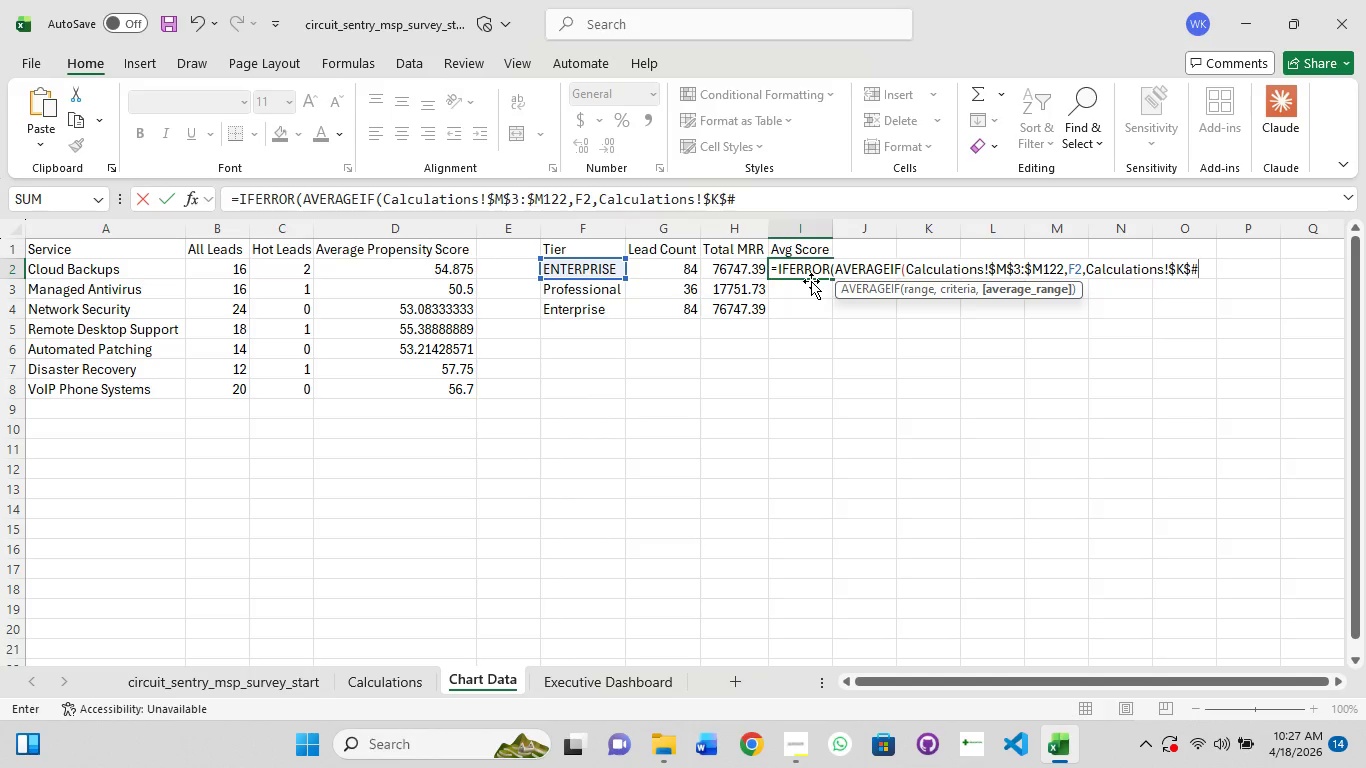 
key(Backspace)
 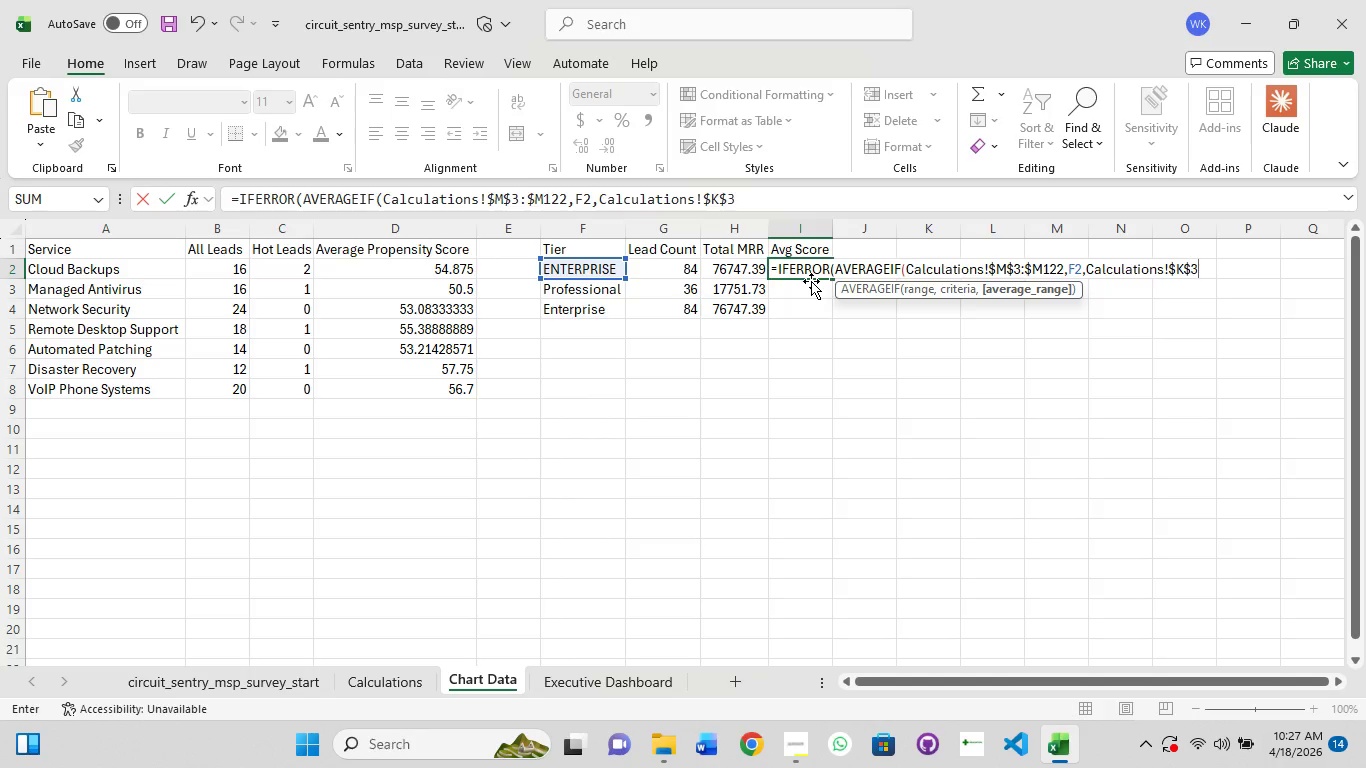 
key(3)
 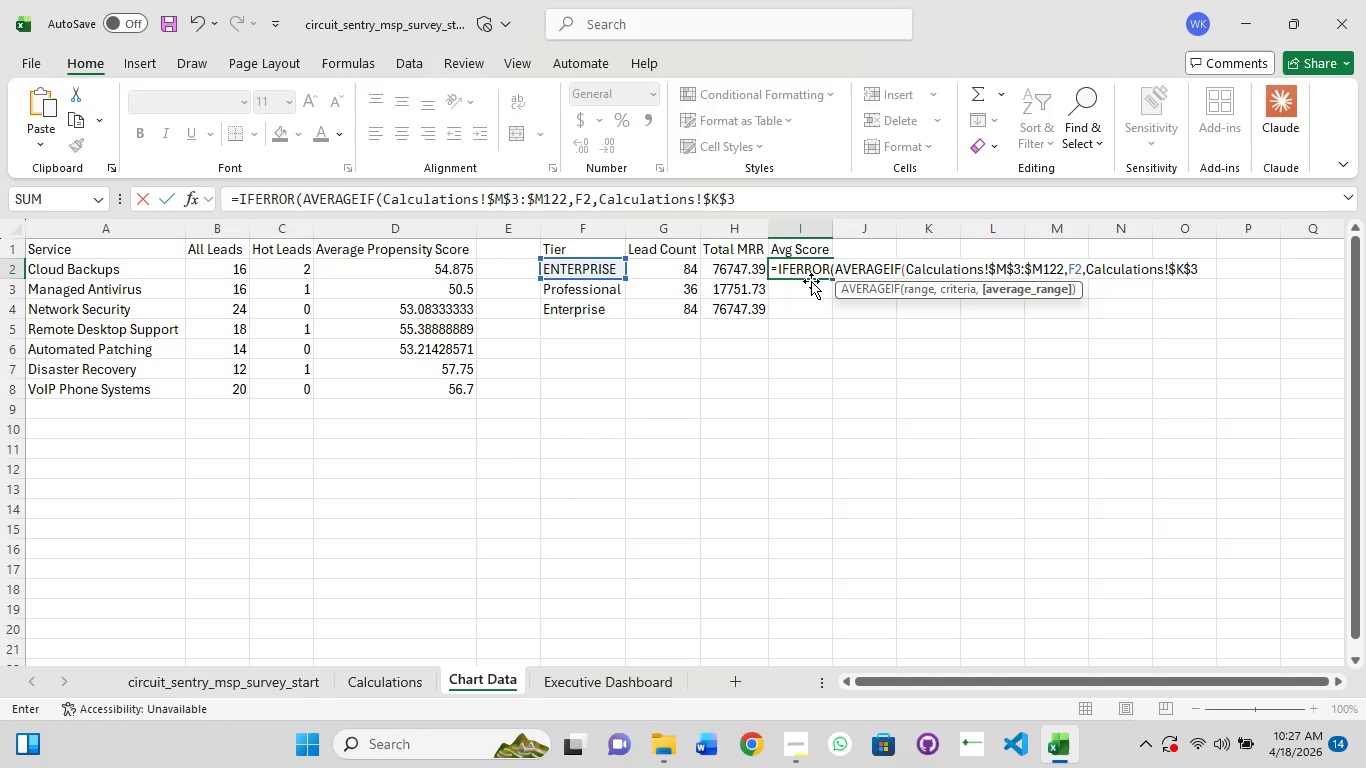 
key(Shift+ShiftRight)
 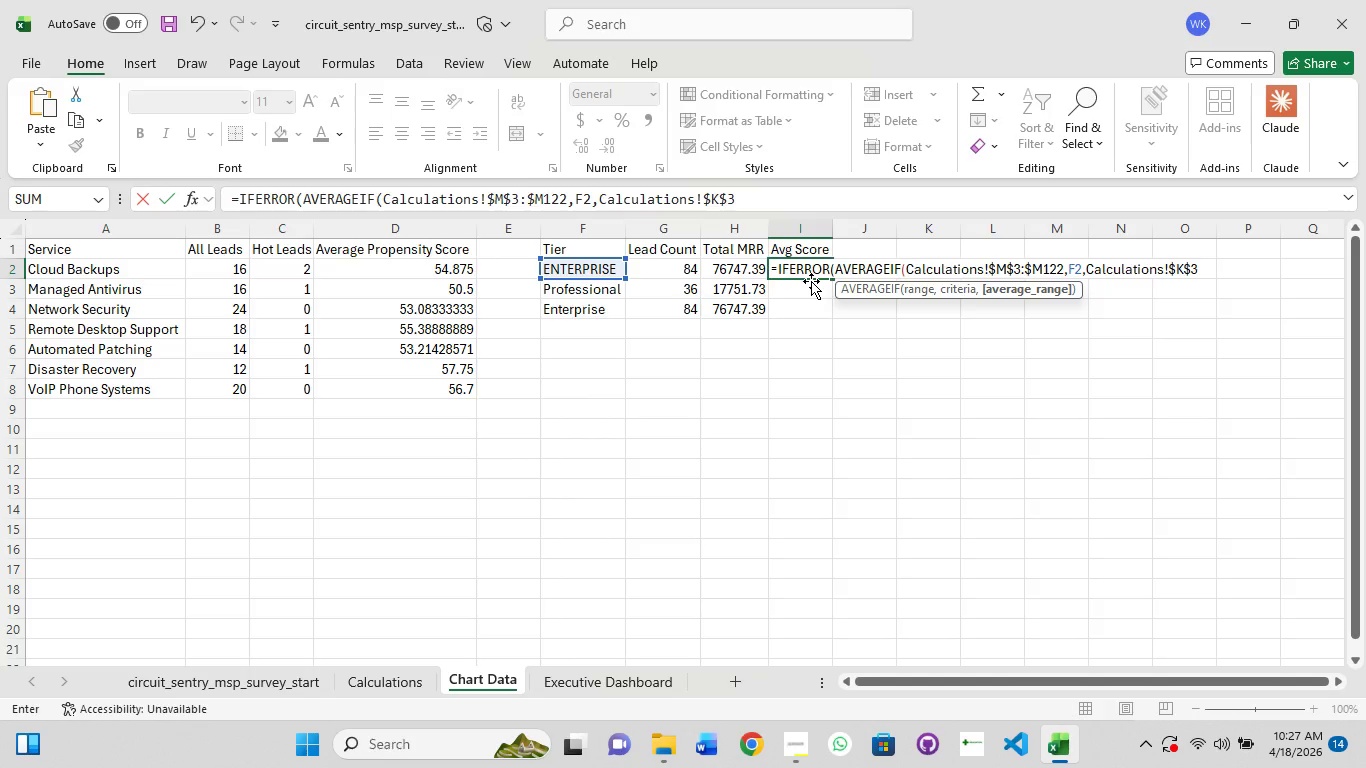 
key(Shift+Semicolon)
 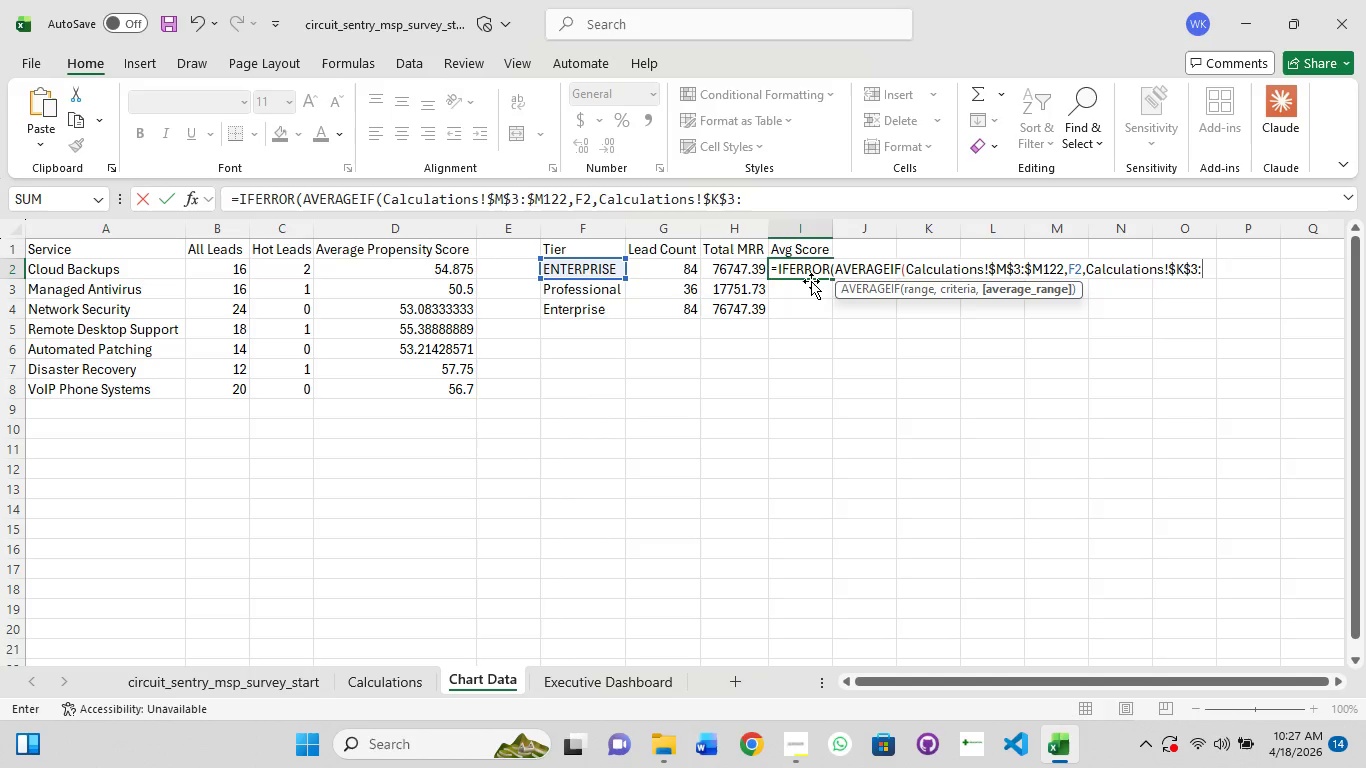 
type($k)
 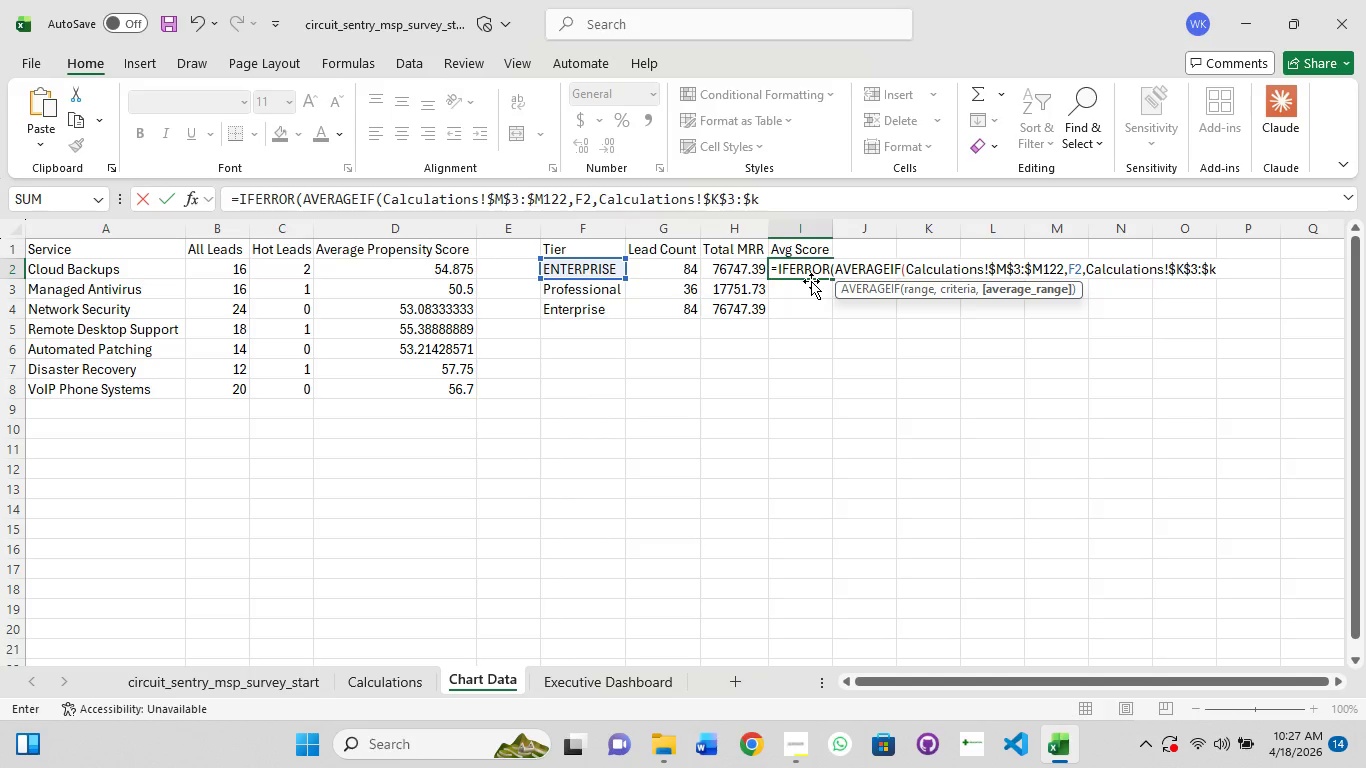 
hold_key(key=ShiftRight, duration=0.83)
 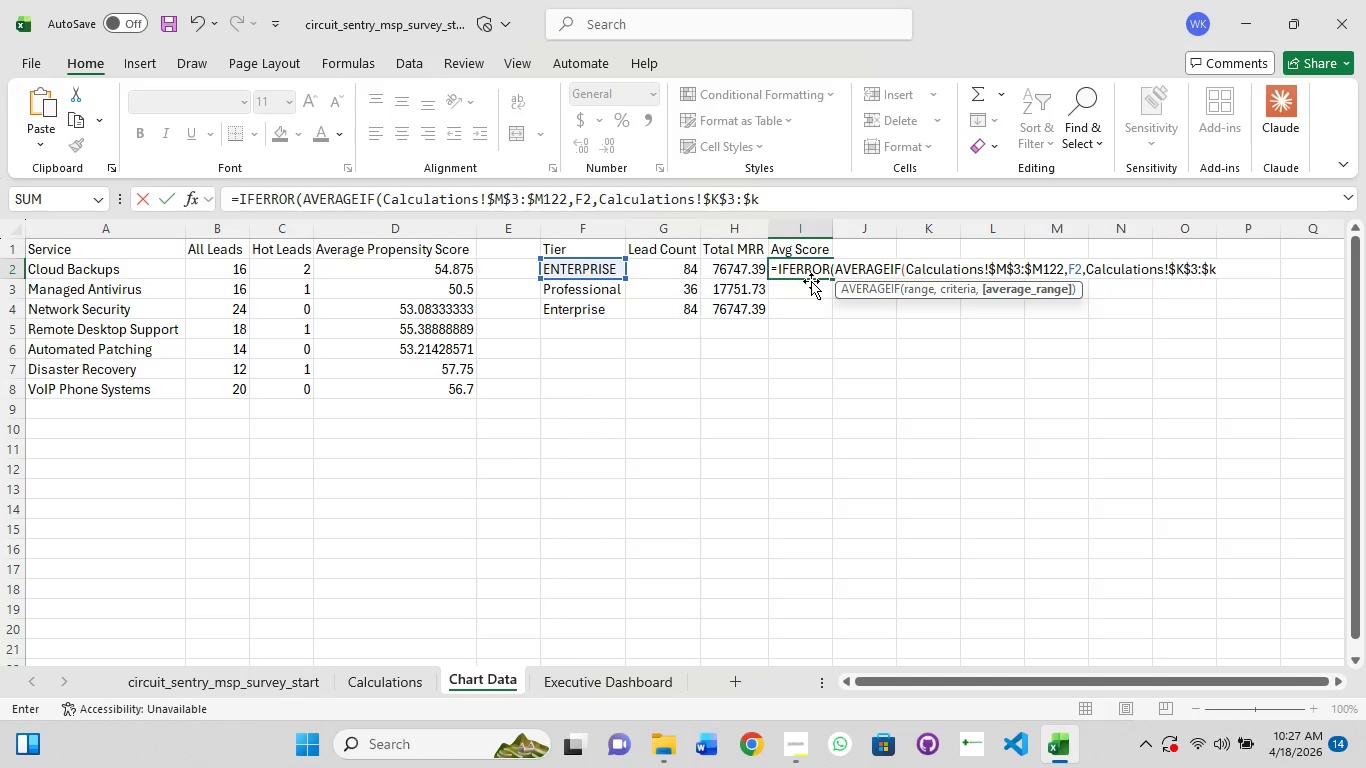 
type($k122),0))
 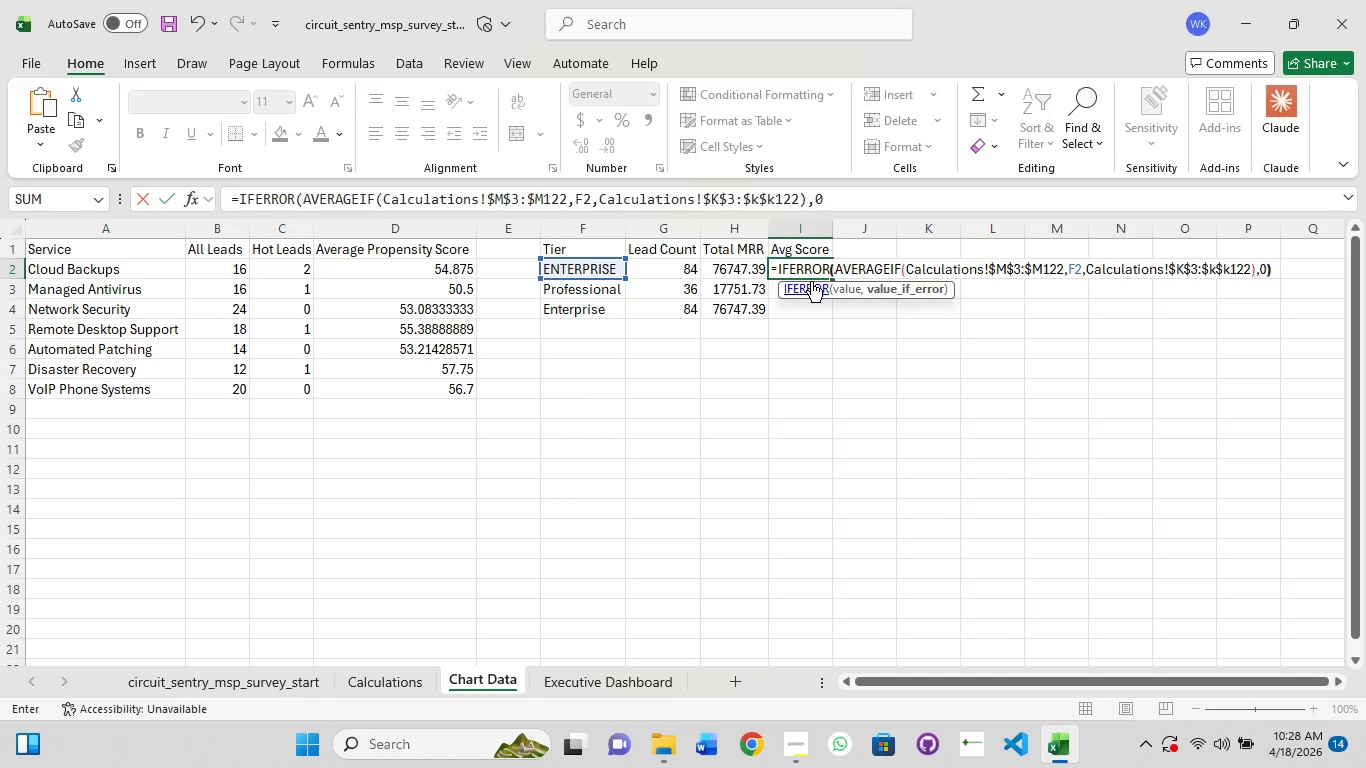 
key(Enter)
 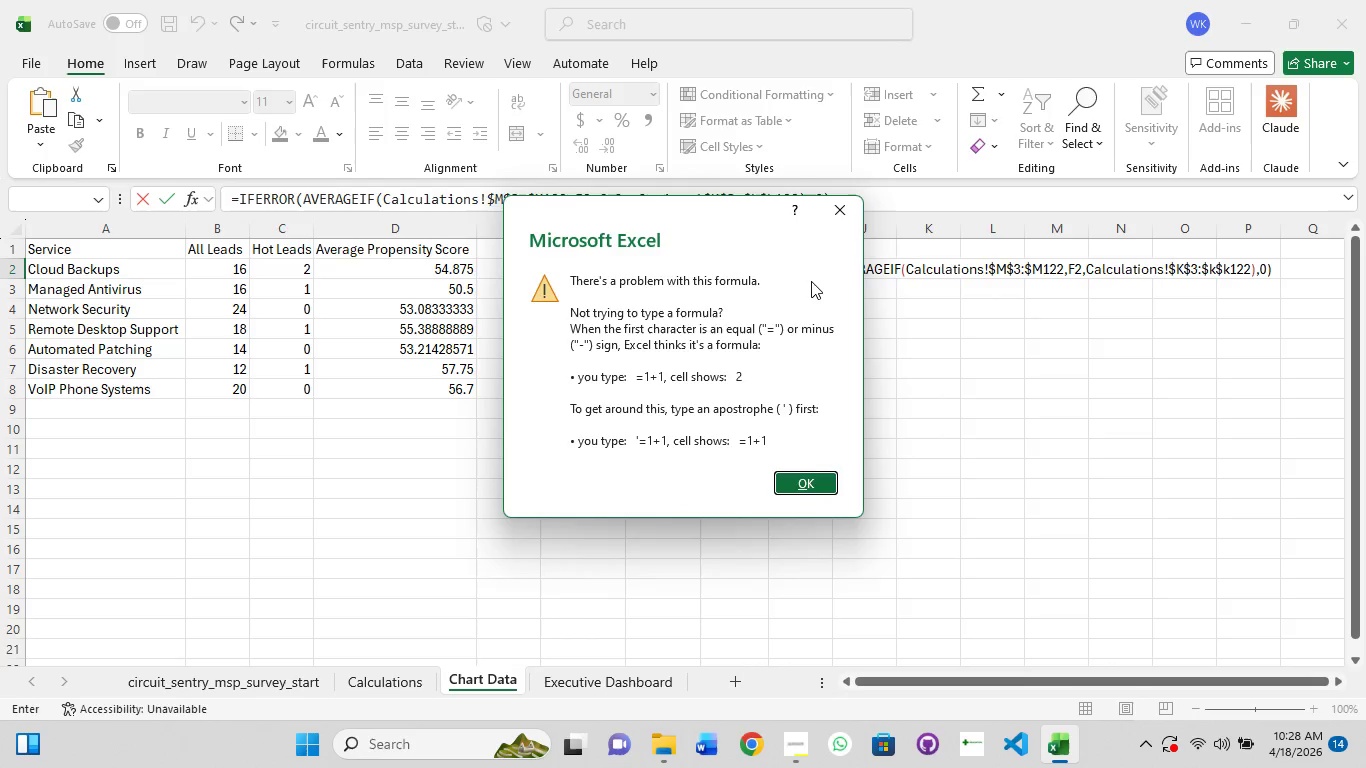 
key(Enter)
 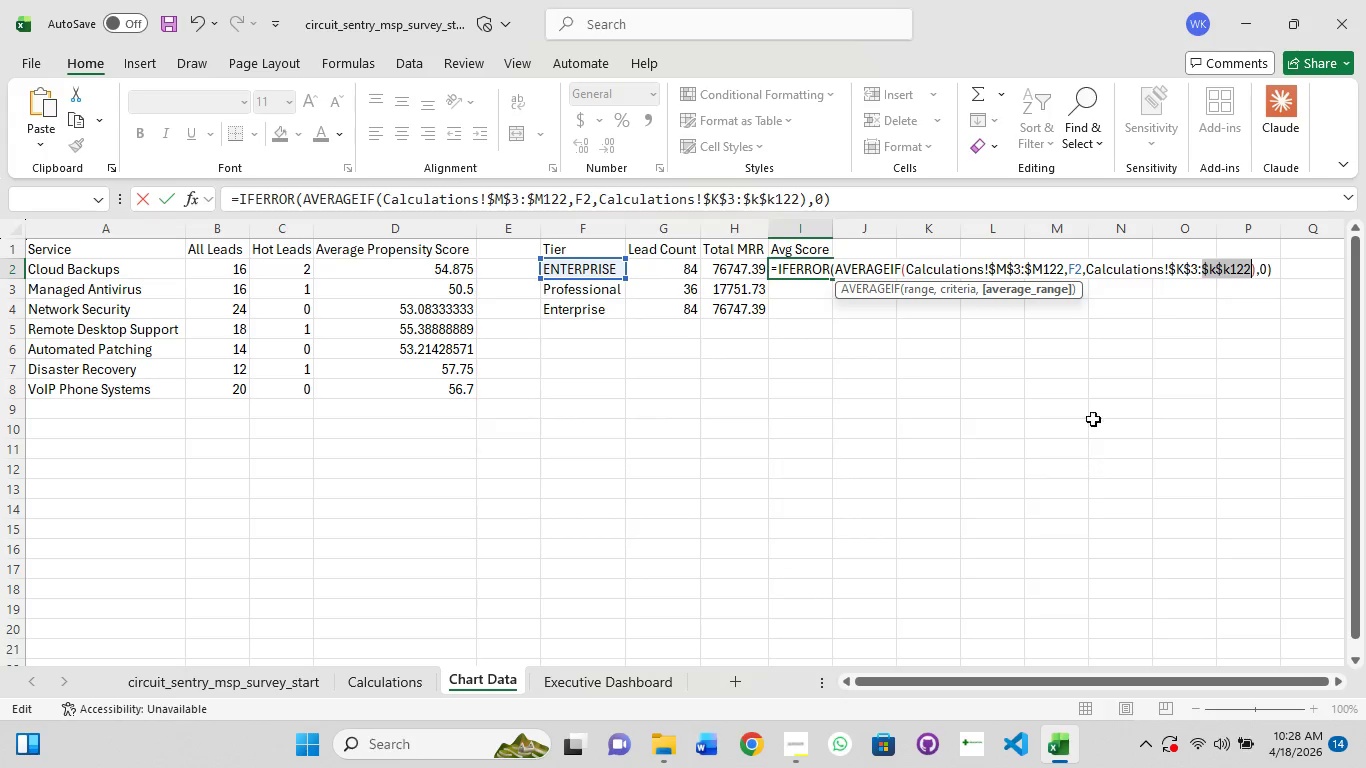 
left_click([1256, 275])
 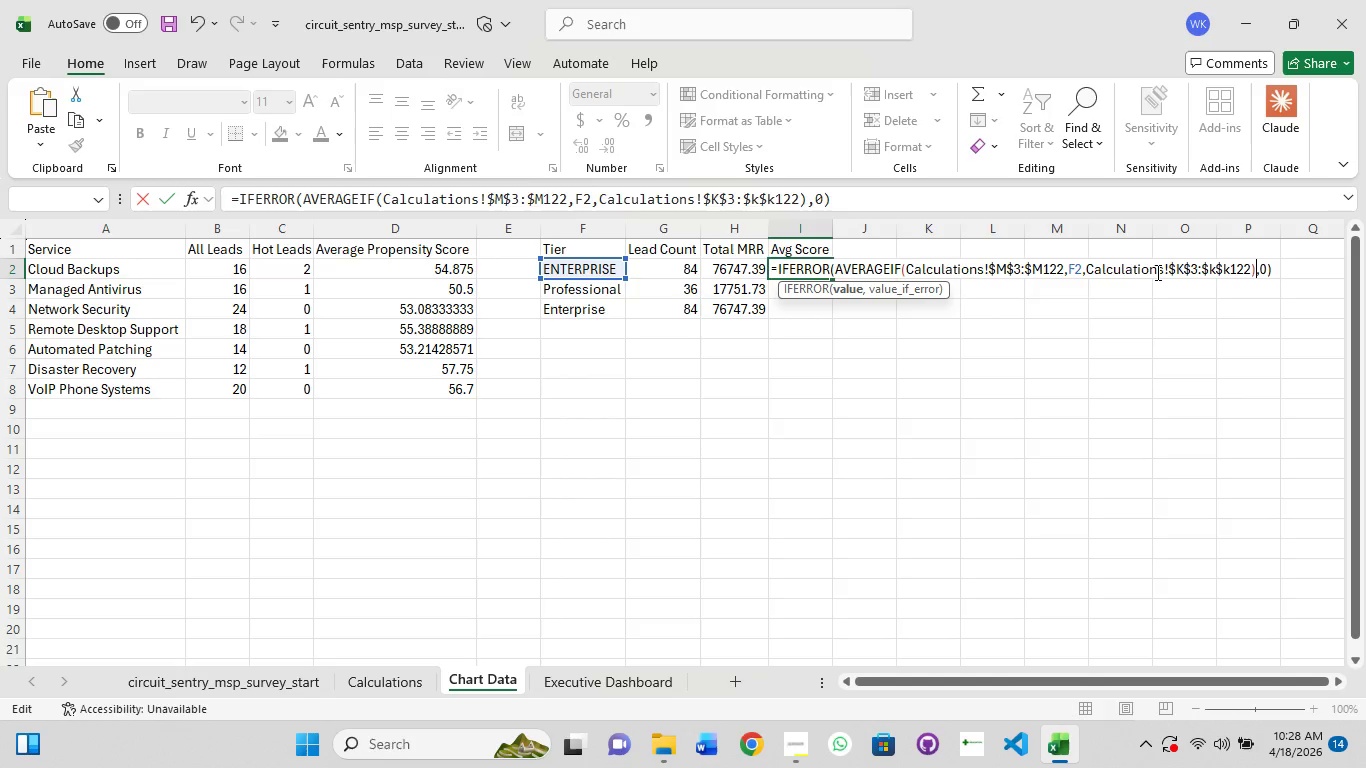 
wait(10.12)
 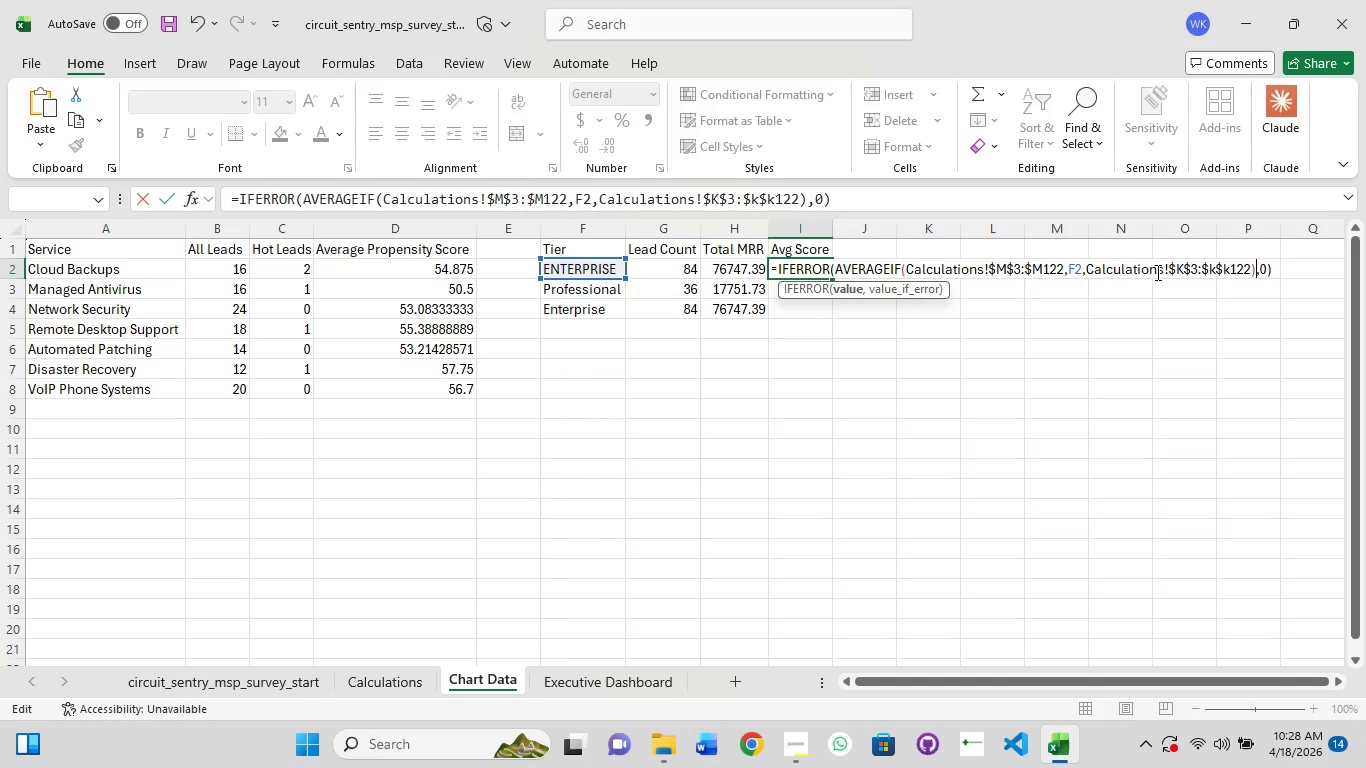 
left_click([1021, 281])
 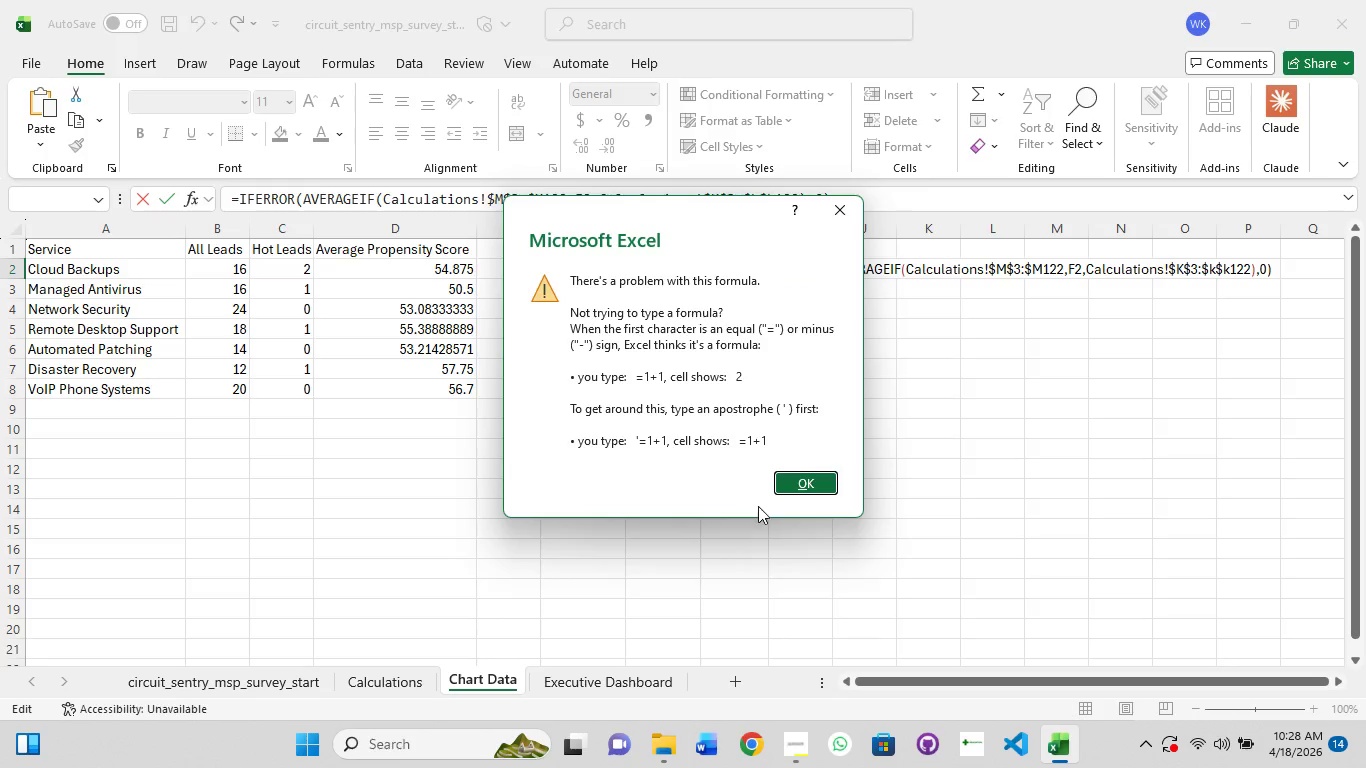 
left_click([793, 487])
 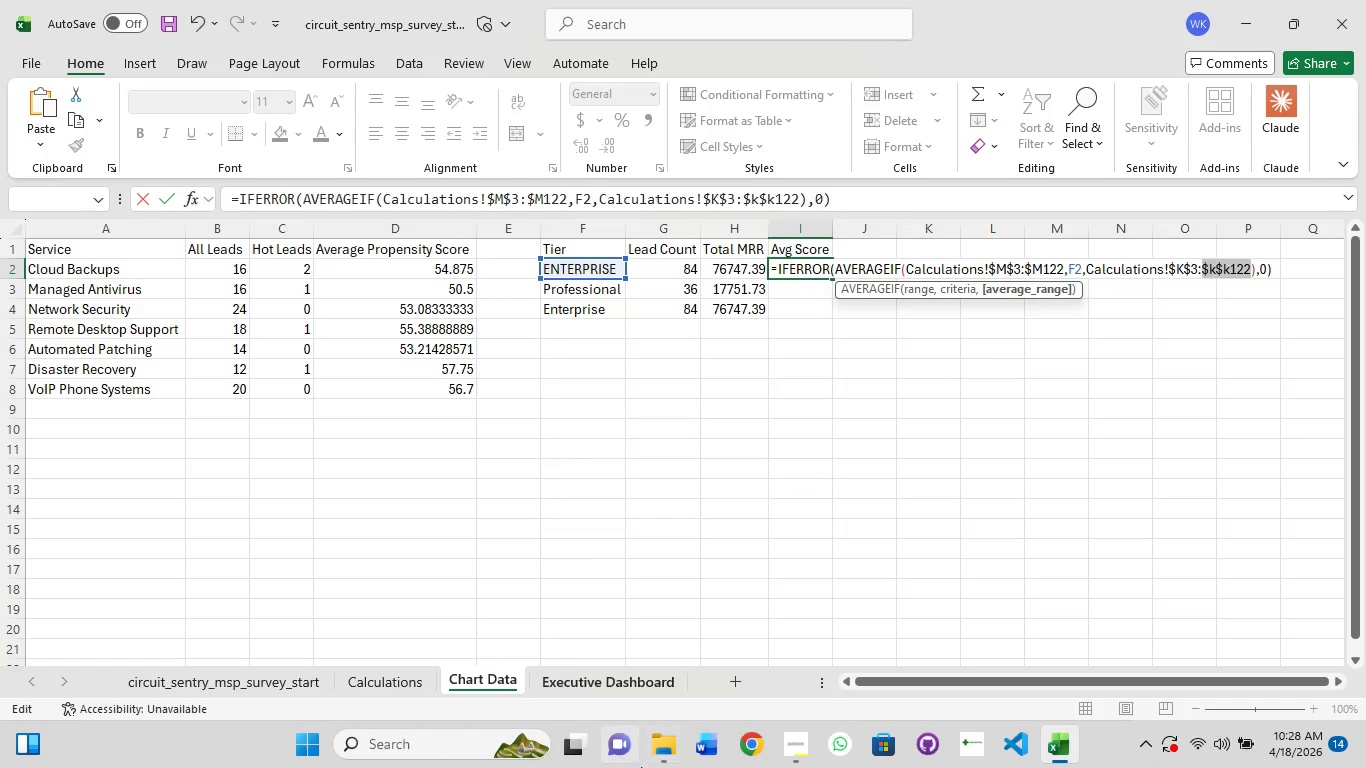 
left_click([800, 751])